 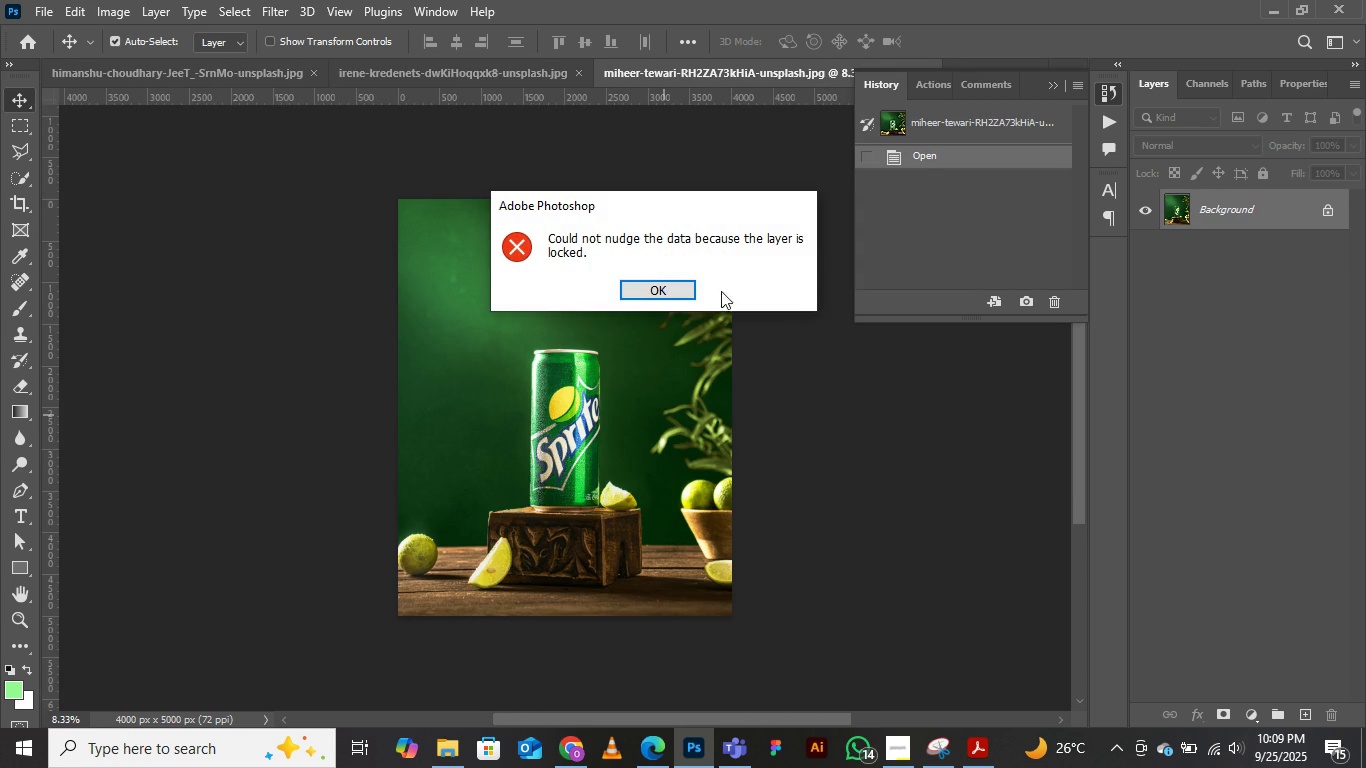 
left_click([667, 292])
 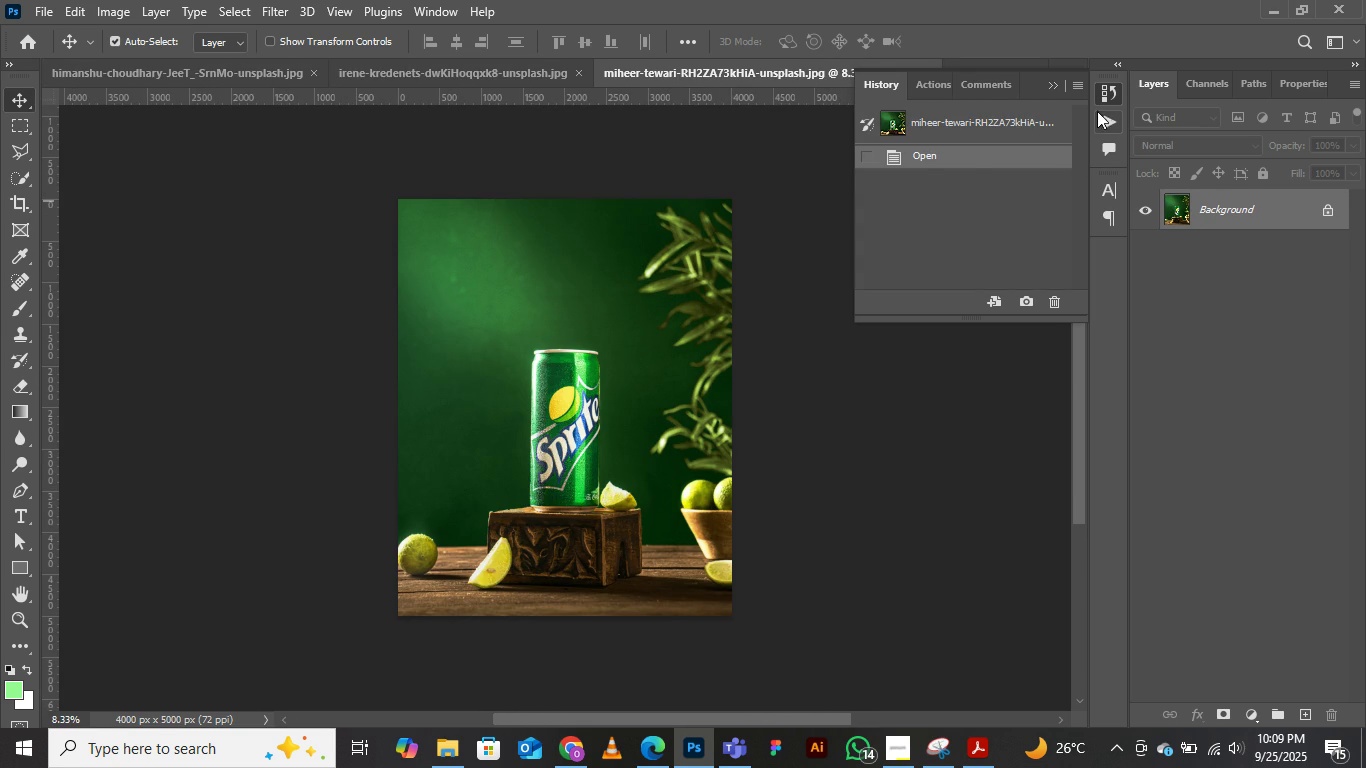 
left_click([1097, 114])
 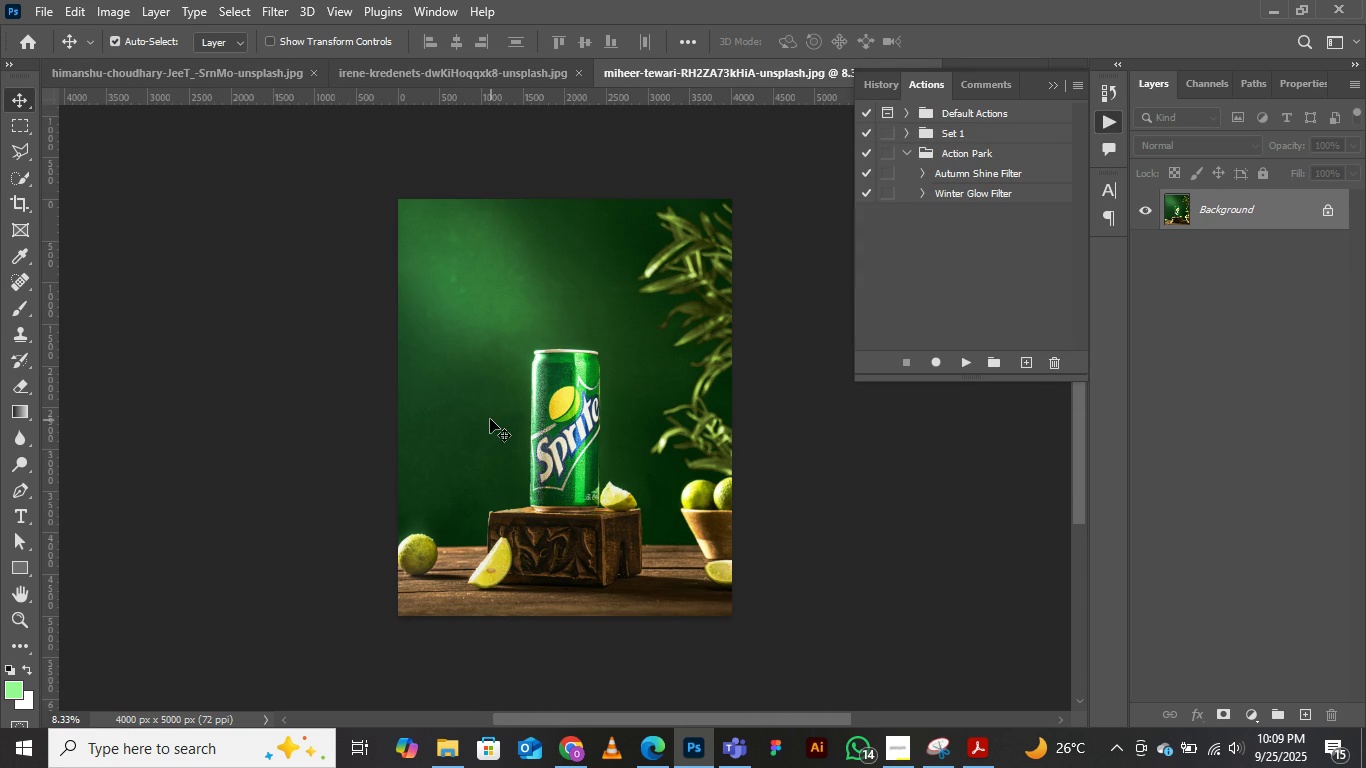 
left_click([490, 419])
 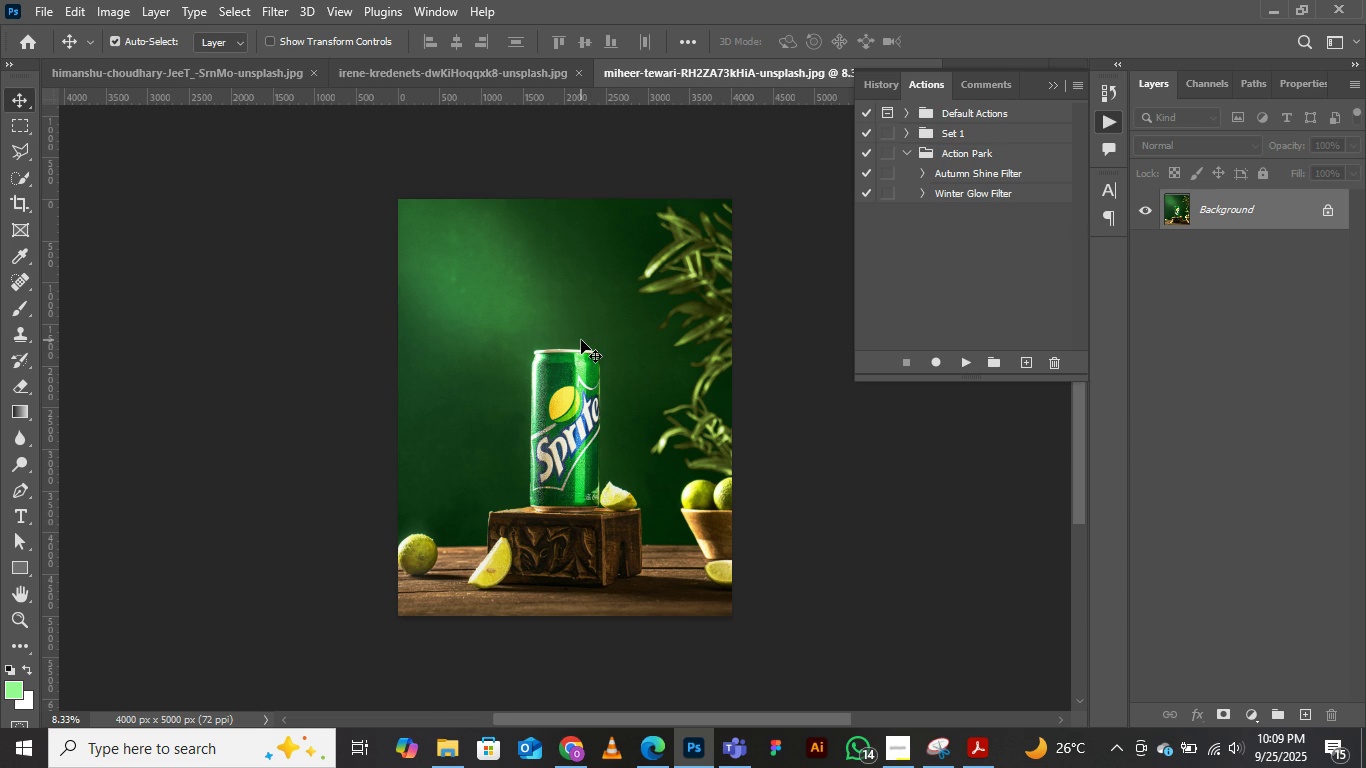 
left_click([581, 340])